 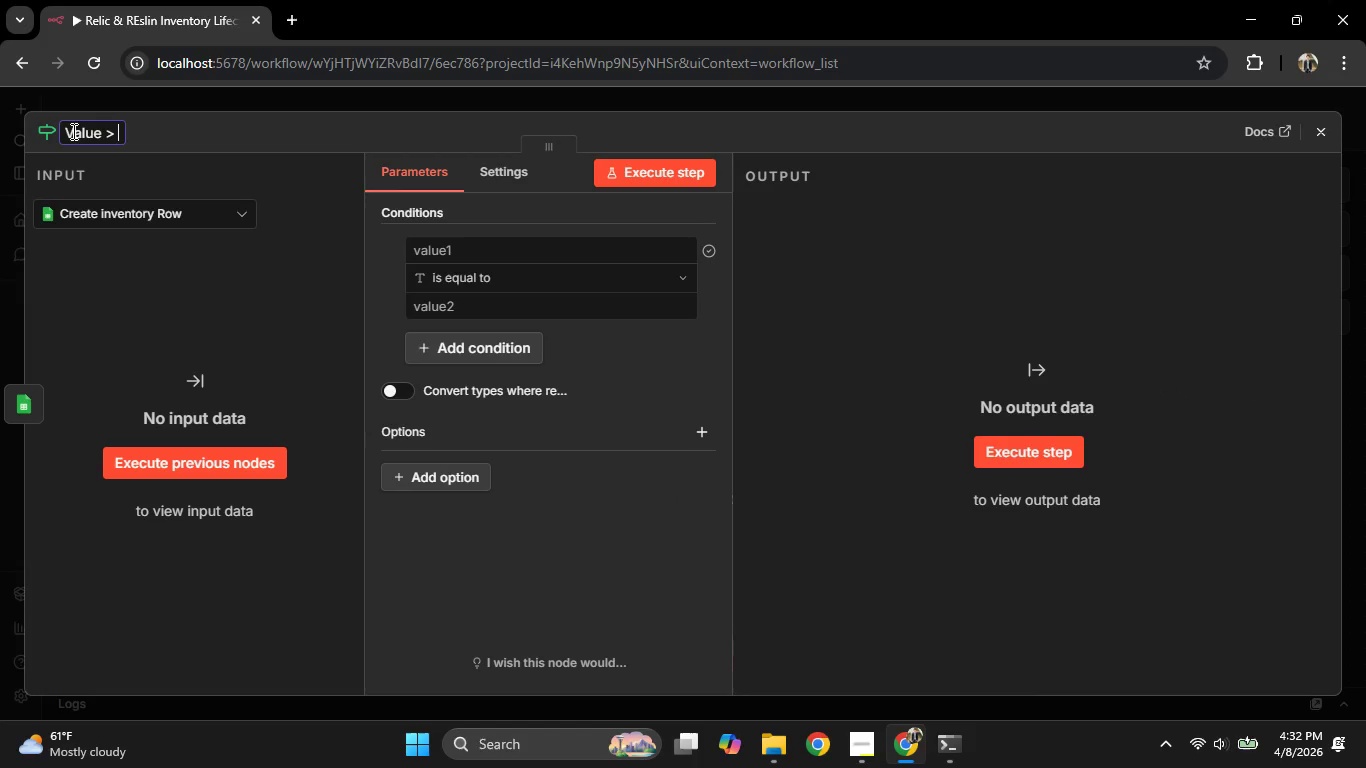 
hold_key(key=ShiftRight, duration=1.05)
 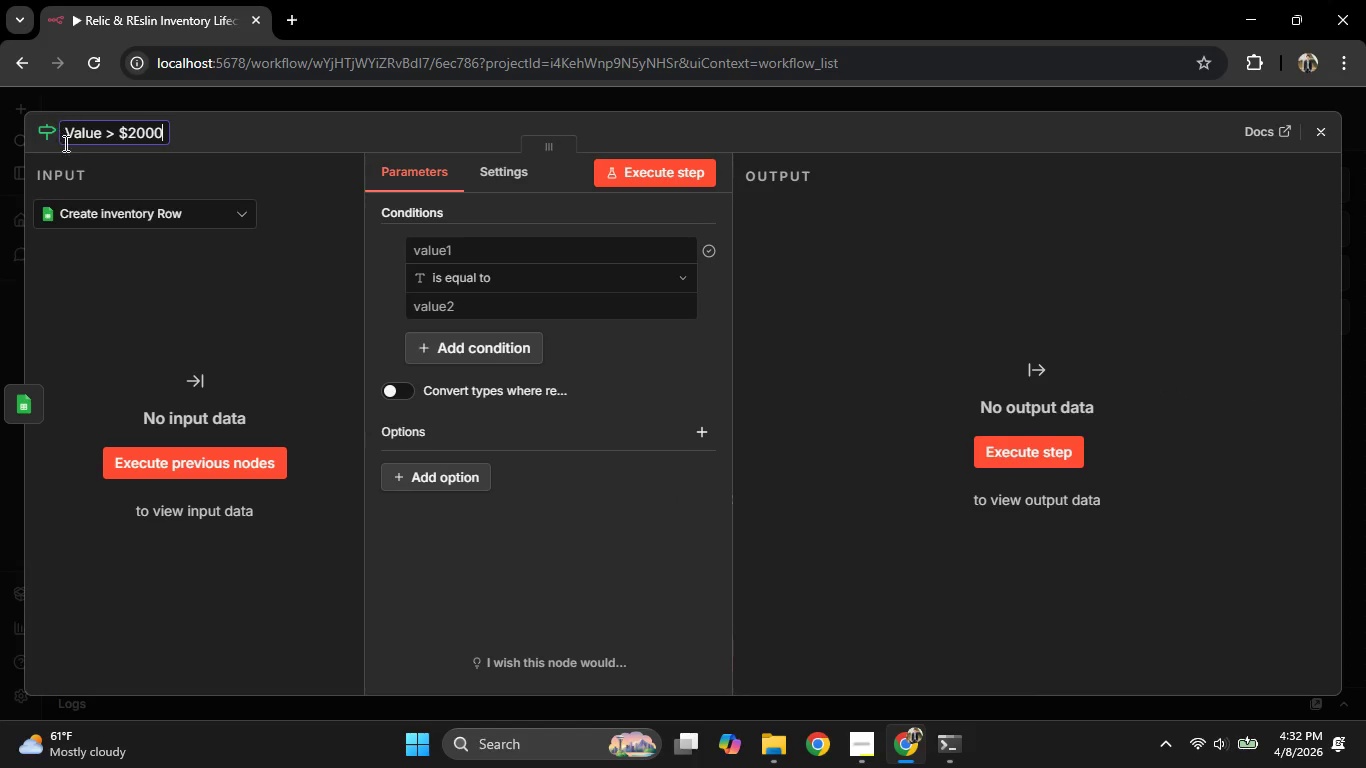 
left_click([435, 260])
 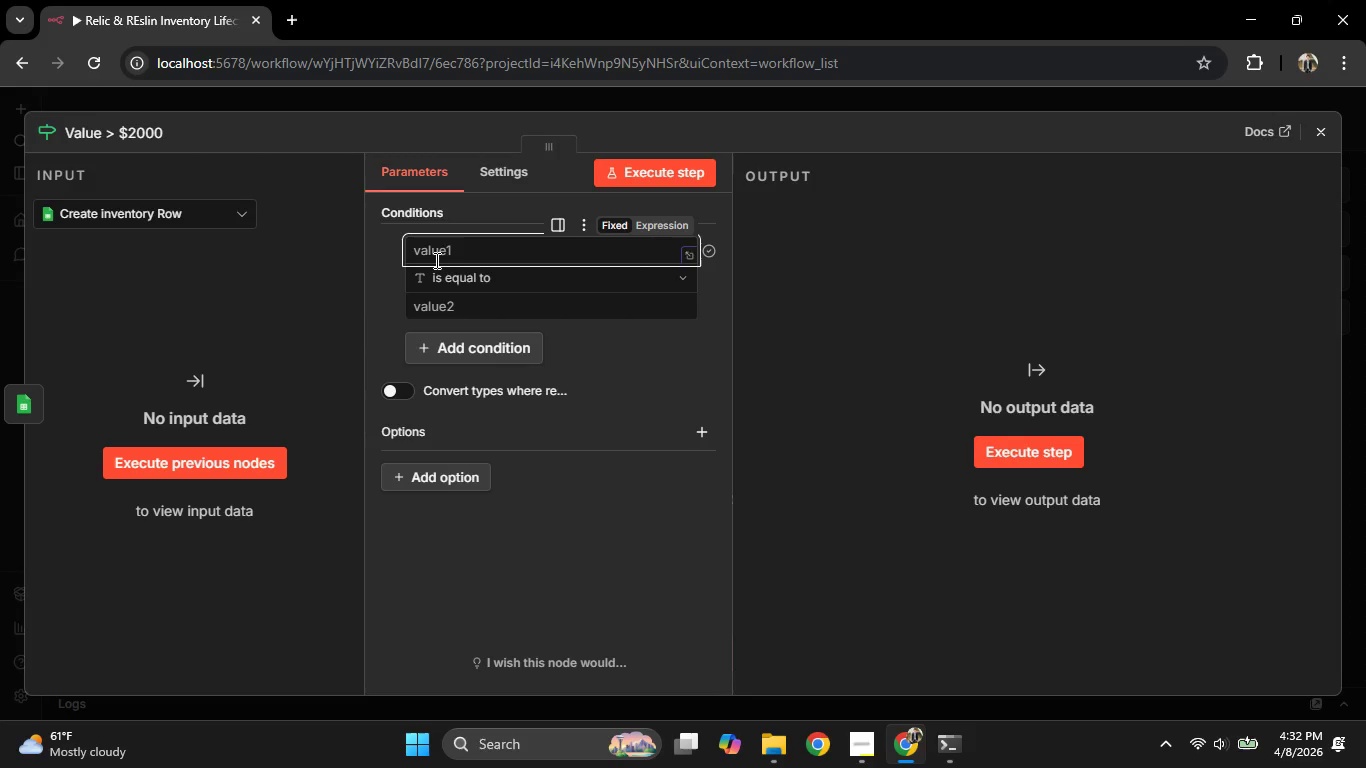 
type({{ json.estimated_value)
 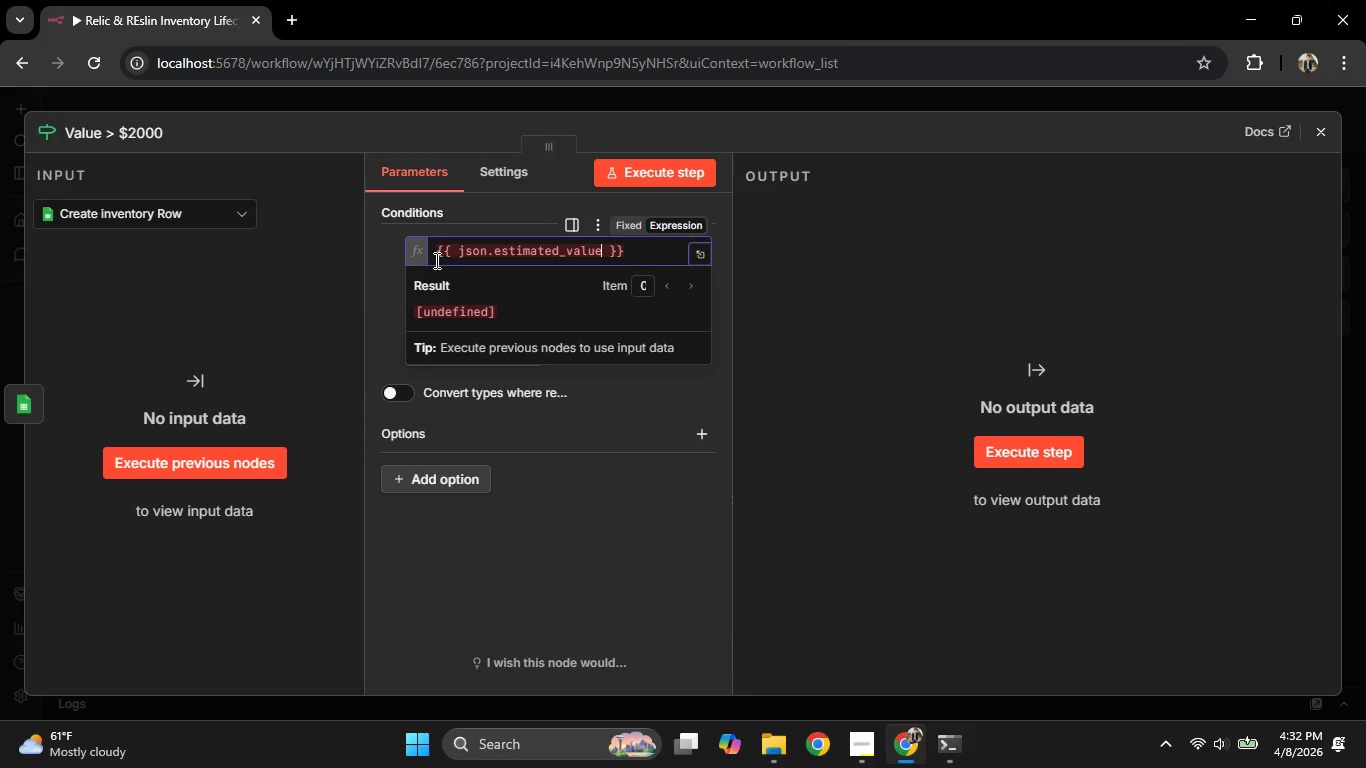 
left_click([528, 439])
 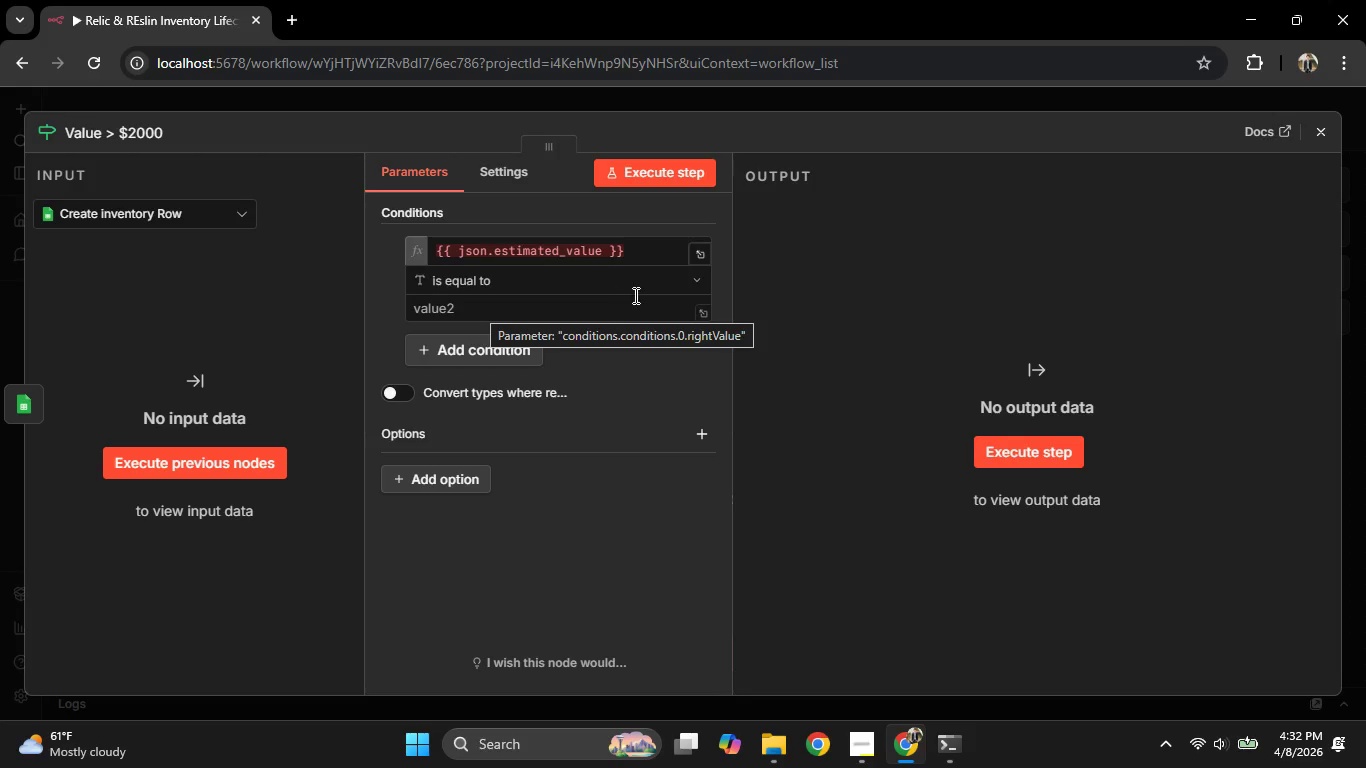 
left_click([635, 280])
 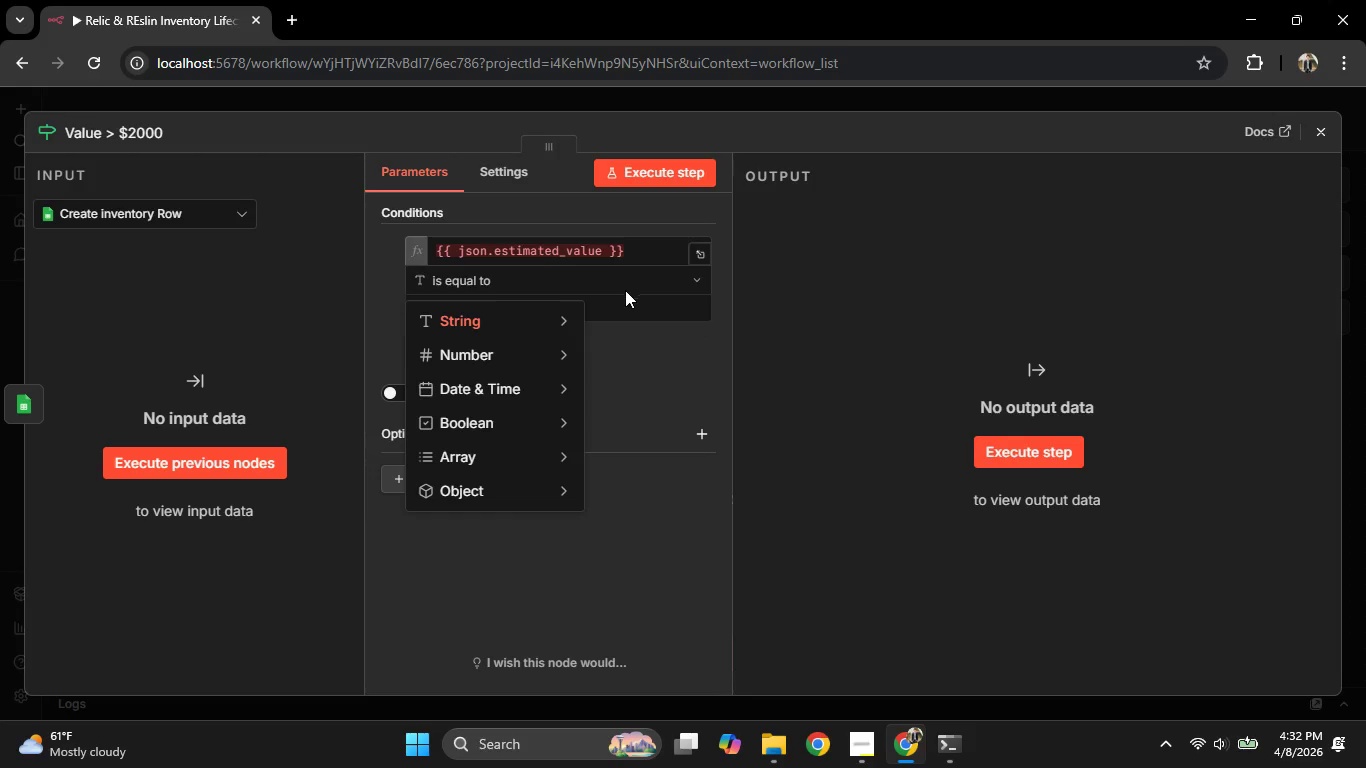 
mouse_move([557, 332])
 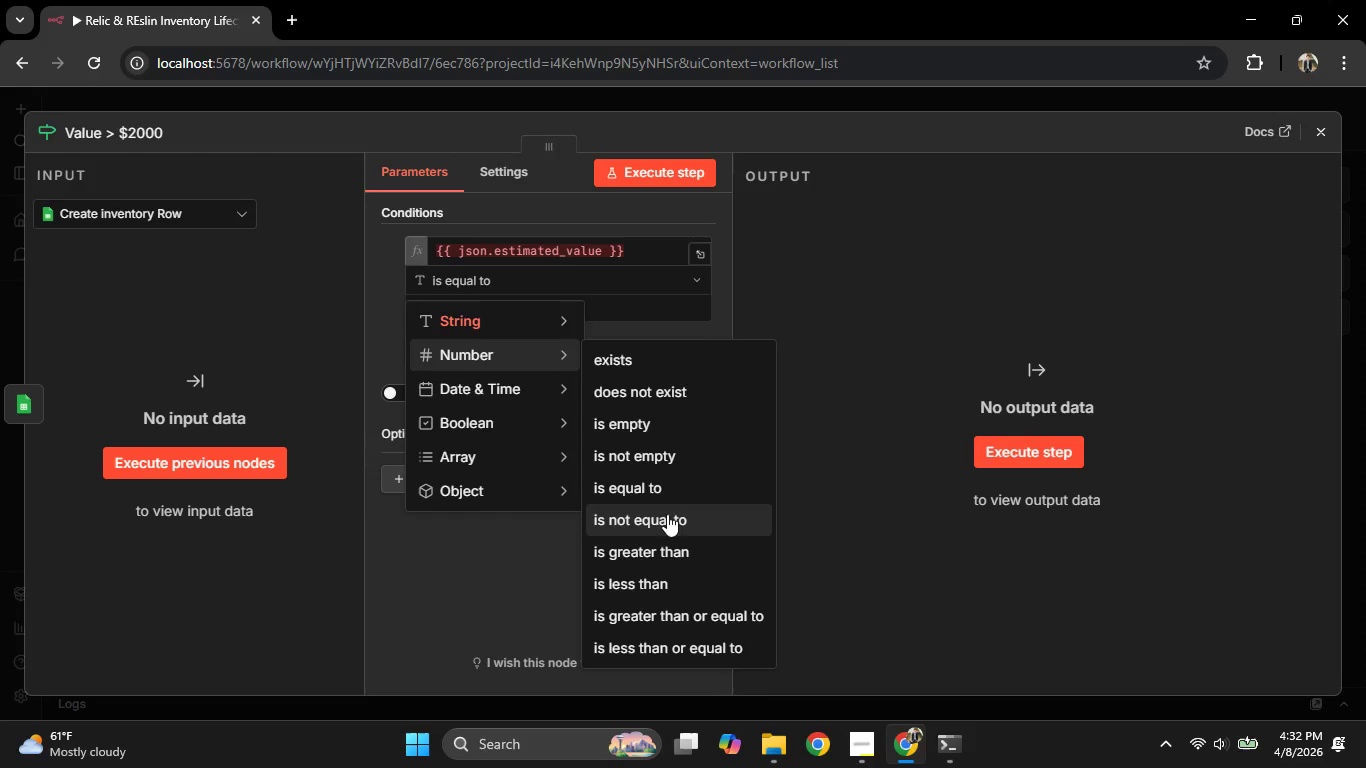 
left_click([673, 545])
 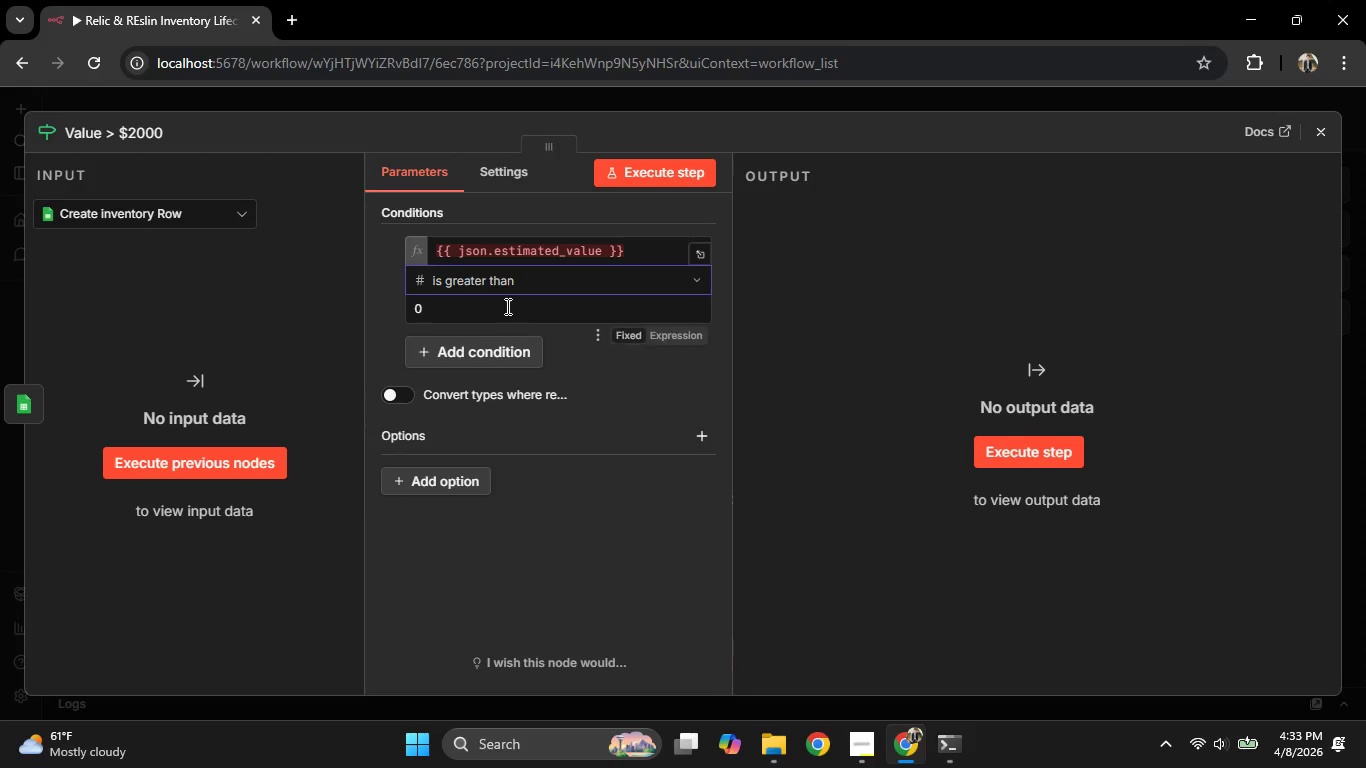 
double_click([505, 306])
 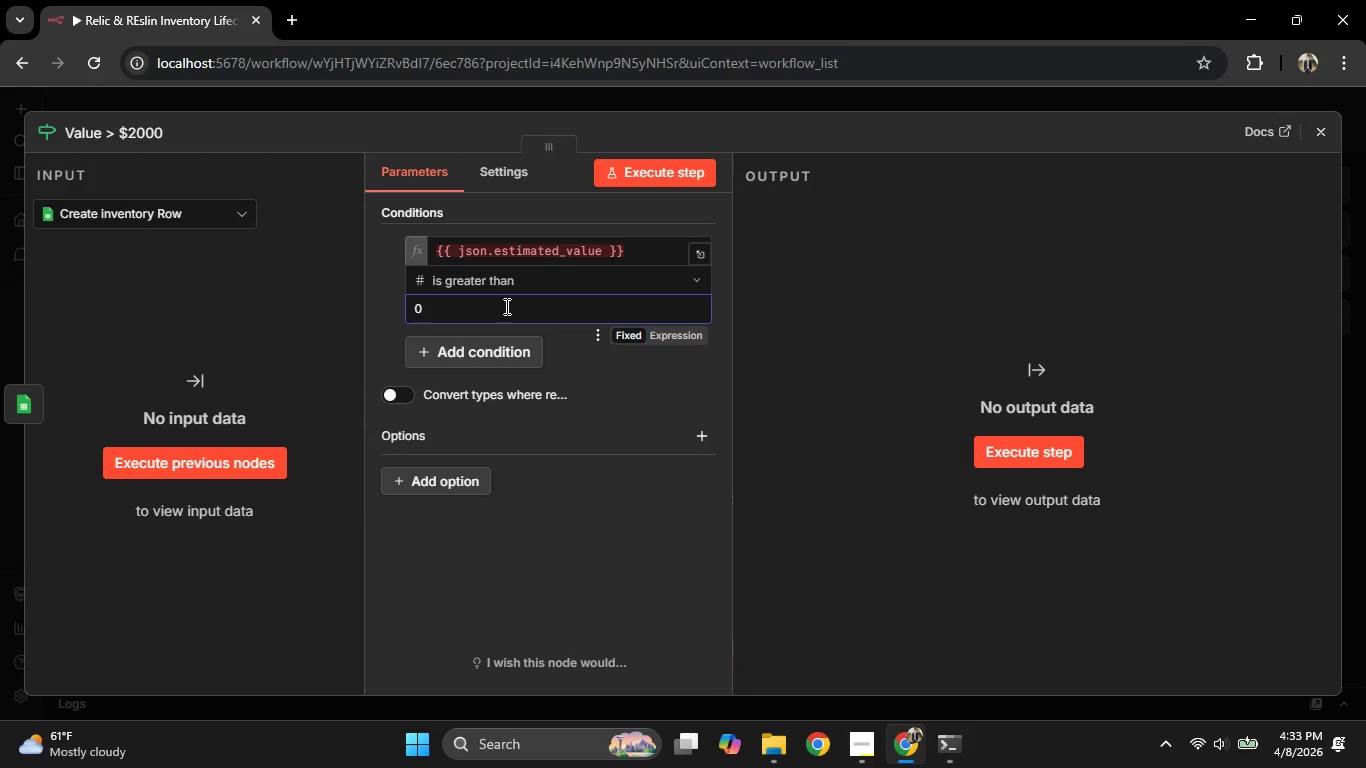 
key(Numpad2)
 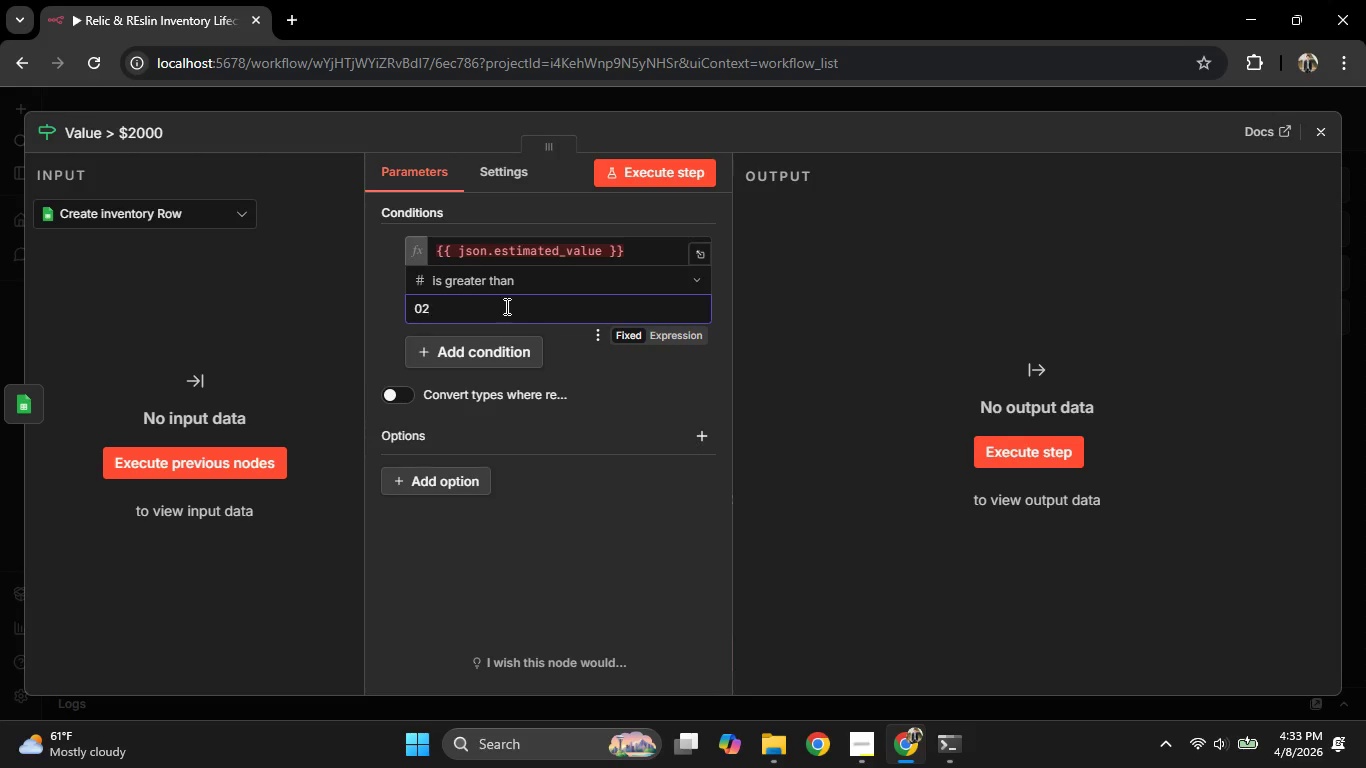 
key(Backspace)
 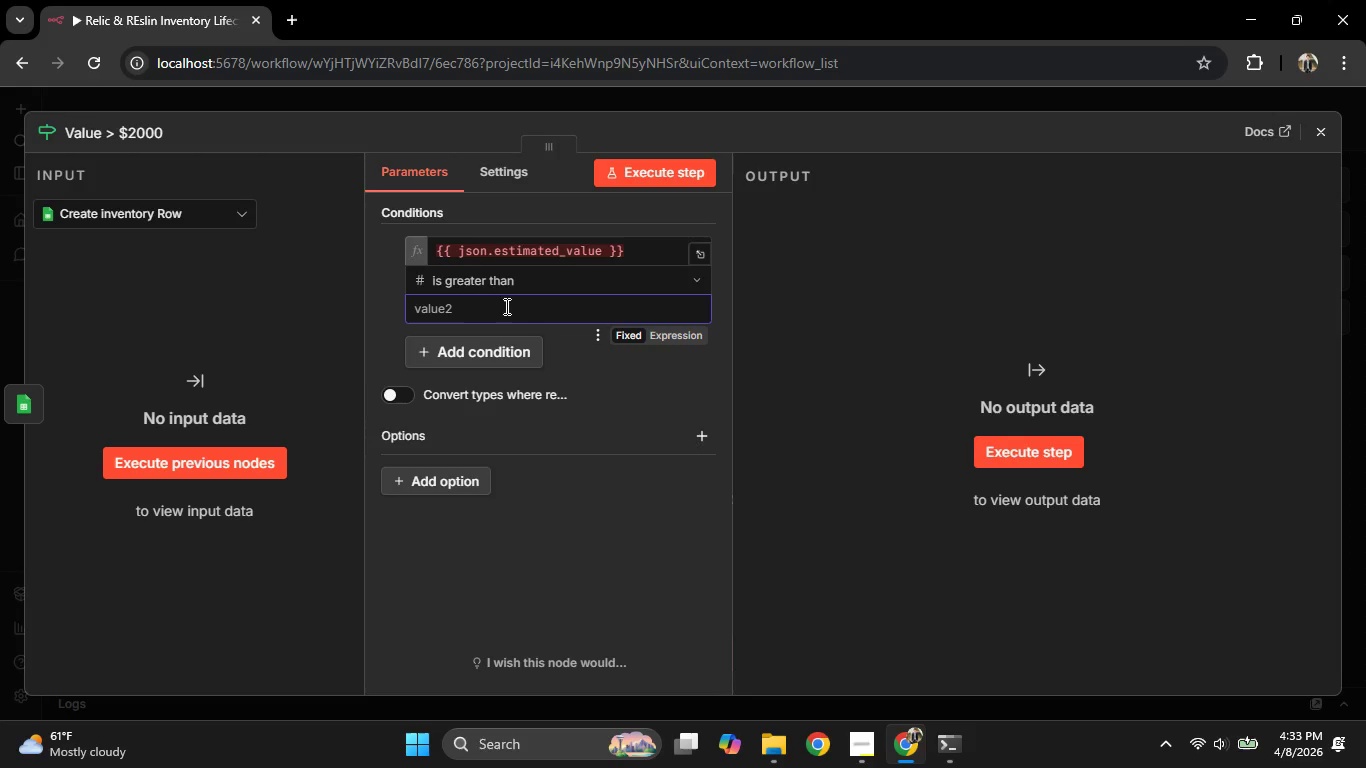 
key(Backspace)
 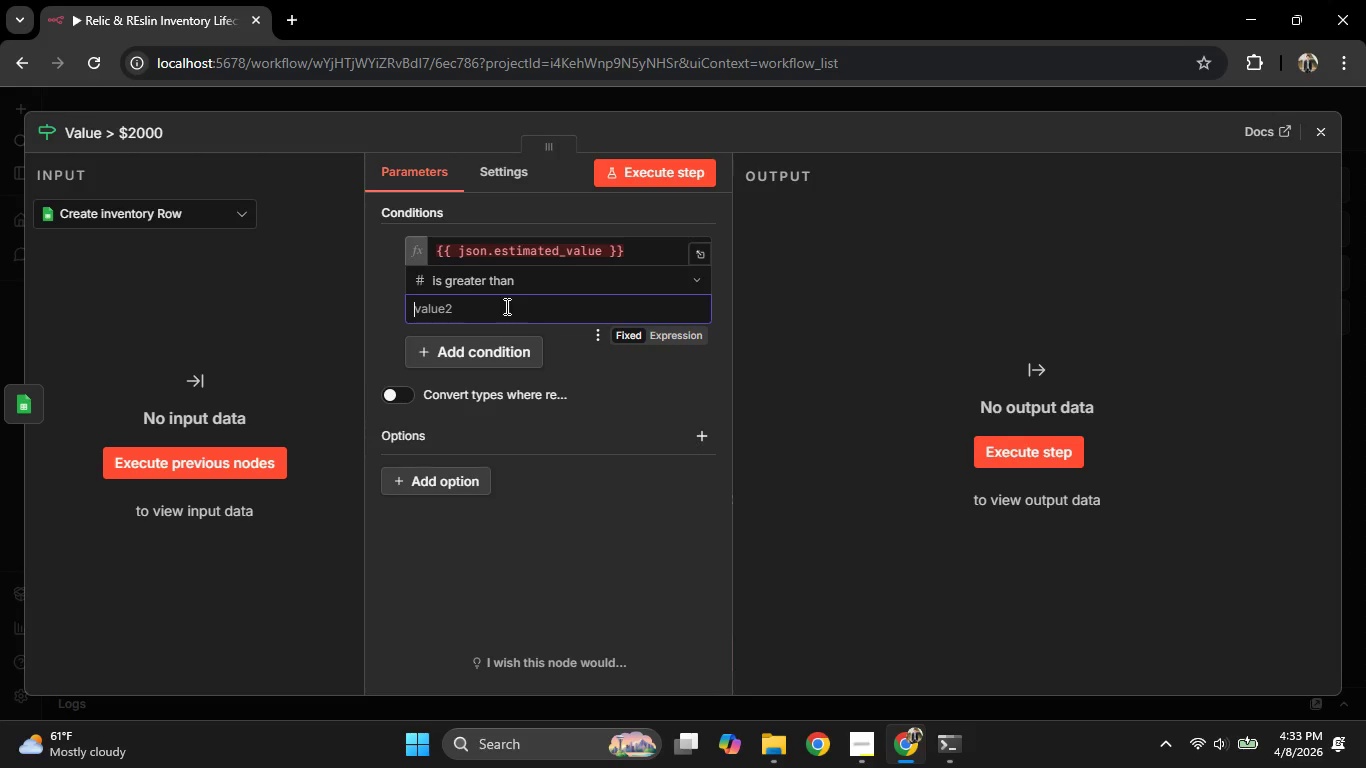 
key(Numpad2)
 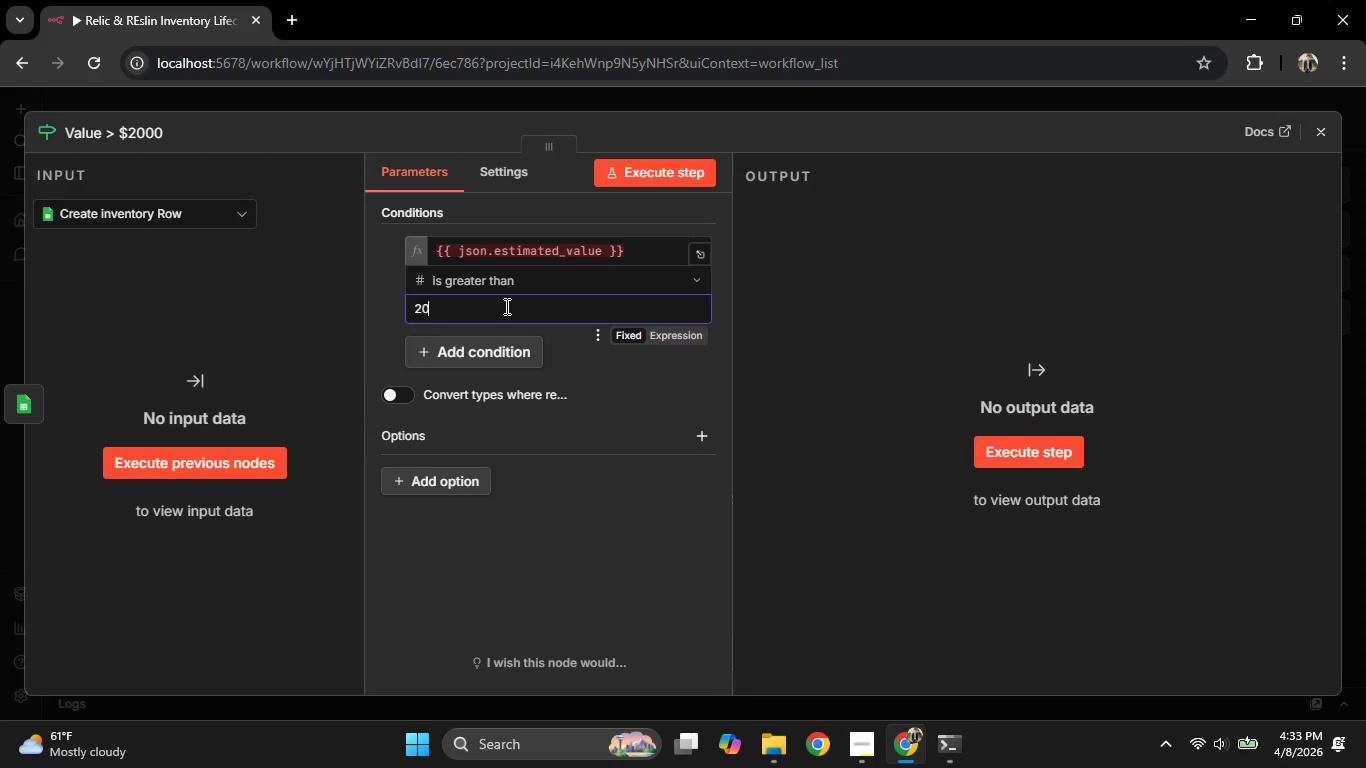 
key(Numpad0)
 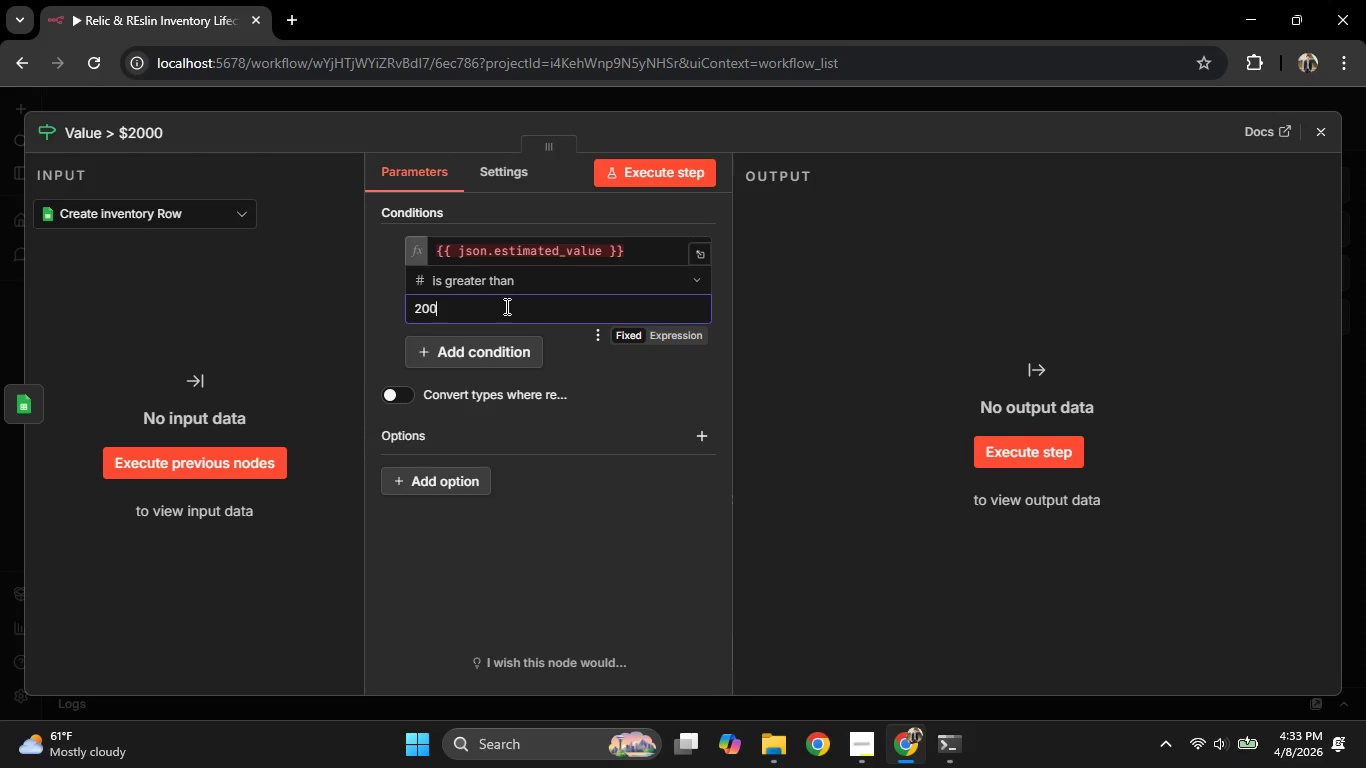 
key(Numpad0)
 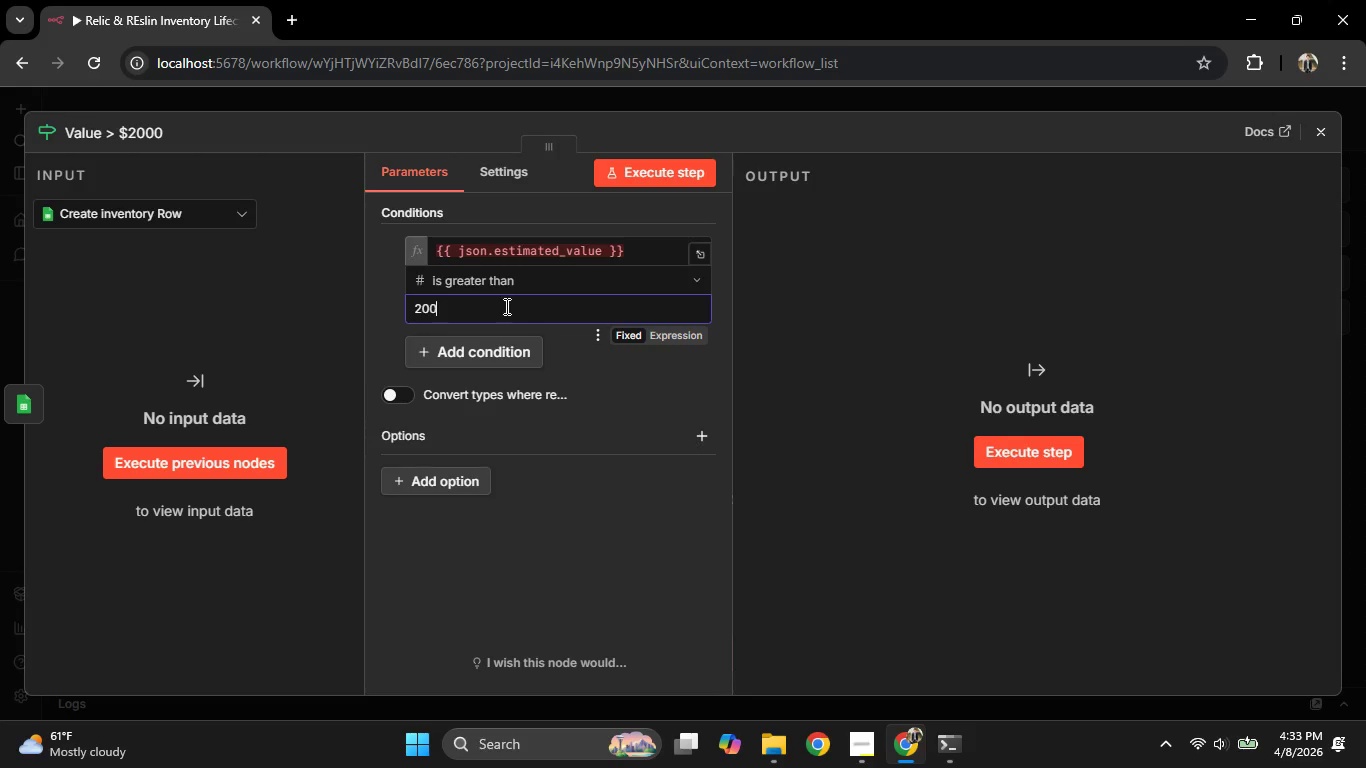 
key(Numpad0)
 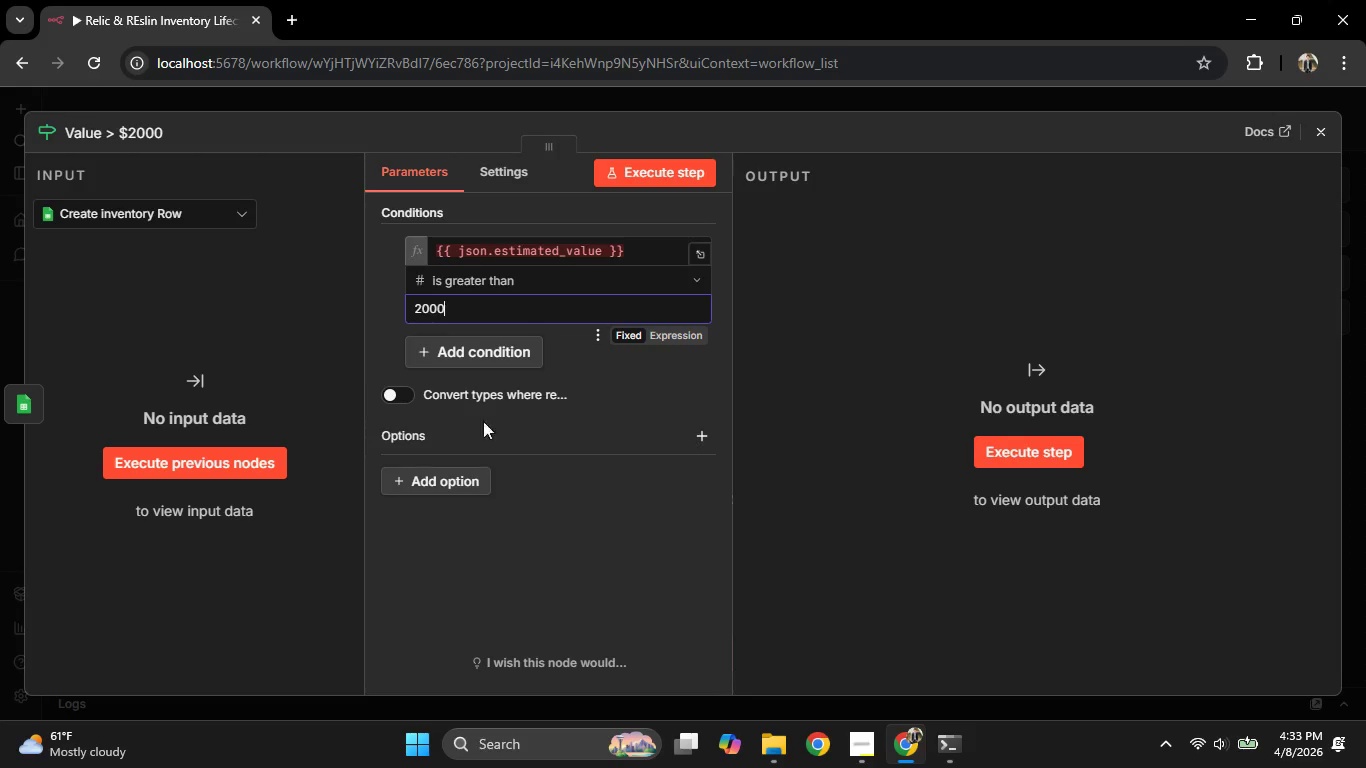 
left_click([404, 393])
 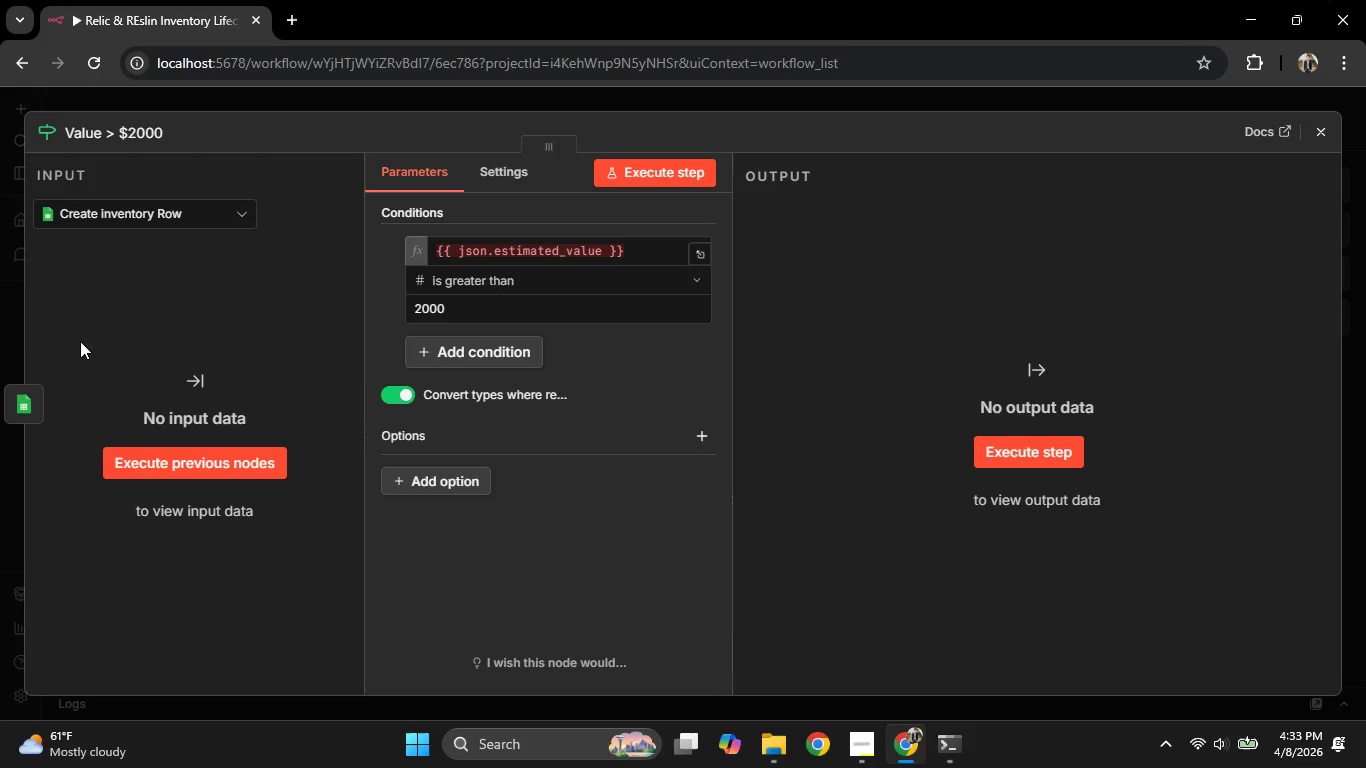 
left_click([17, 335])
 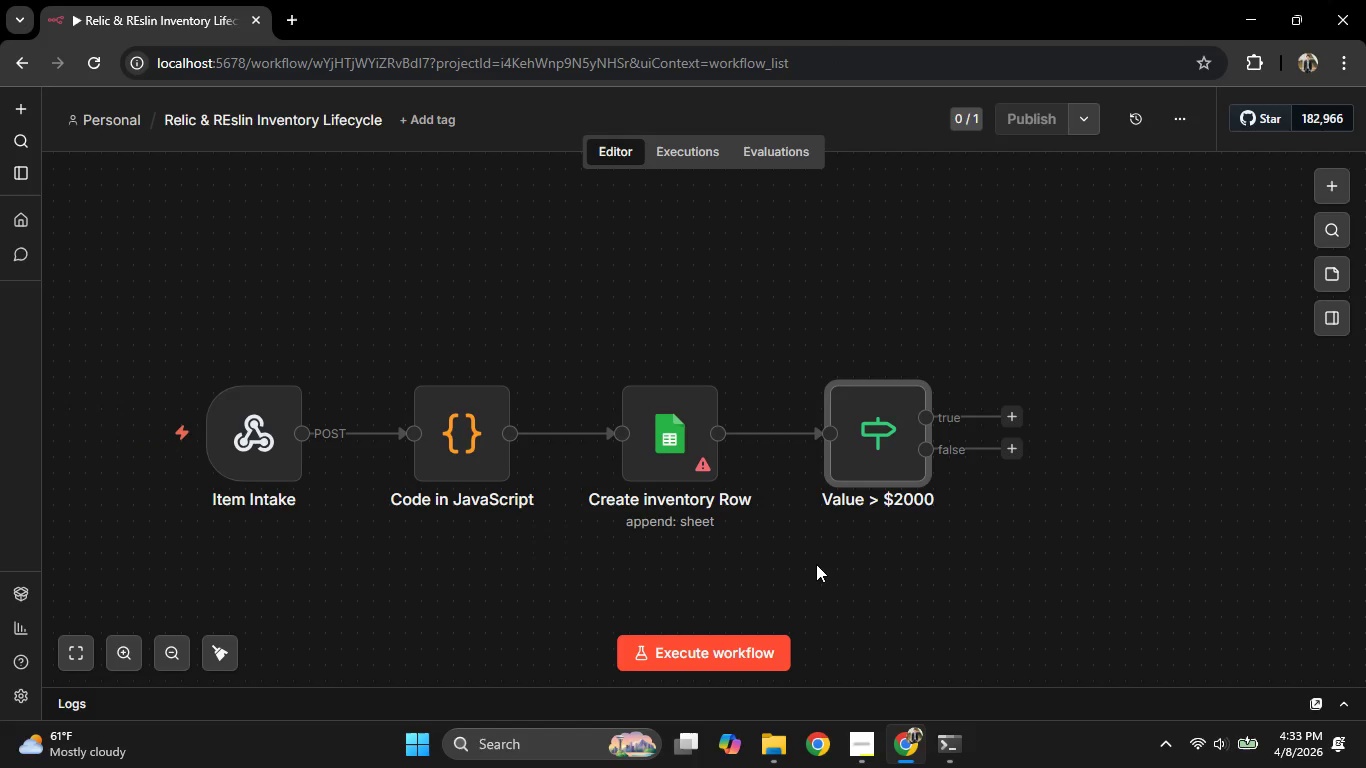 
wait(37.61)
 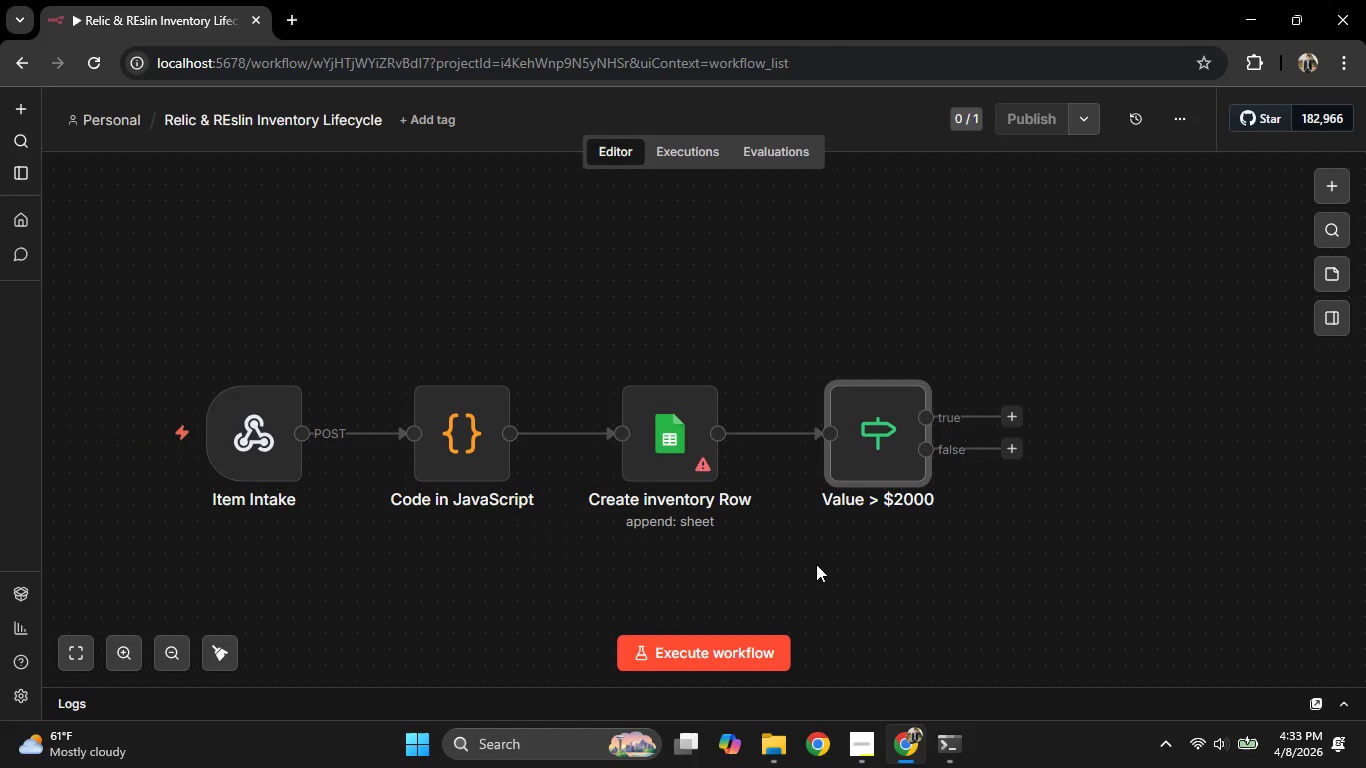 
left_click([853, 733])